 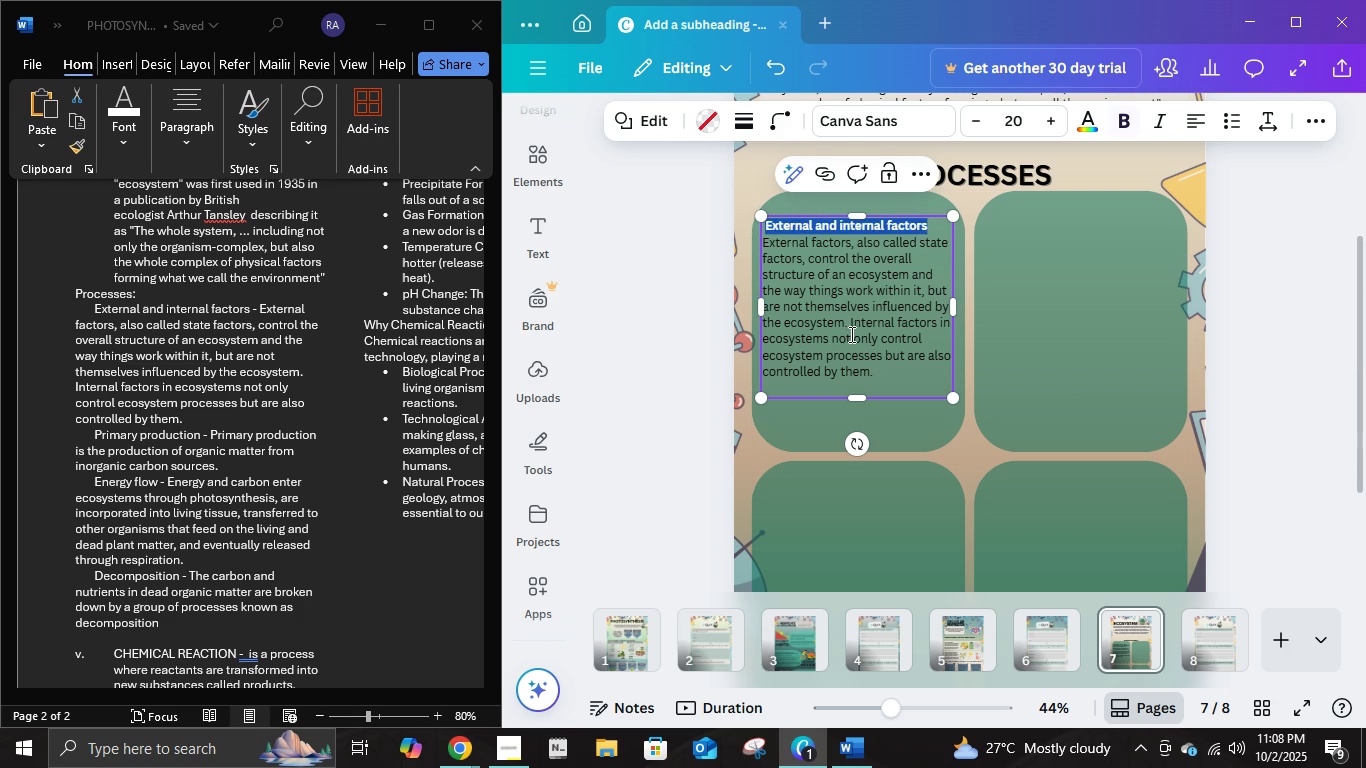 
key(Control+N)
 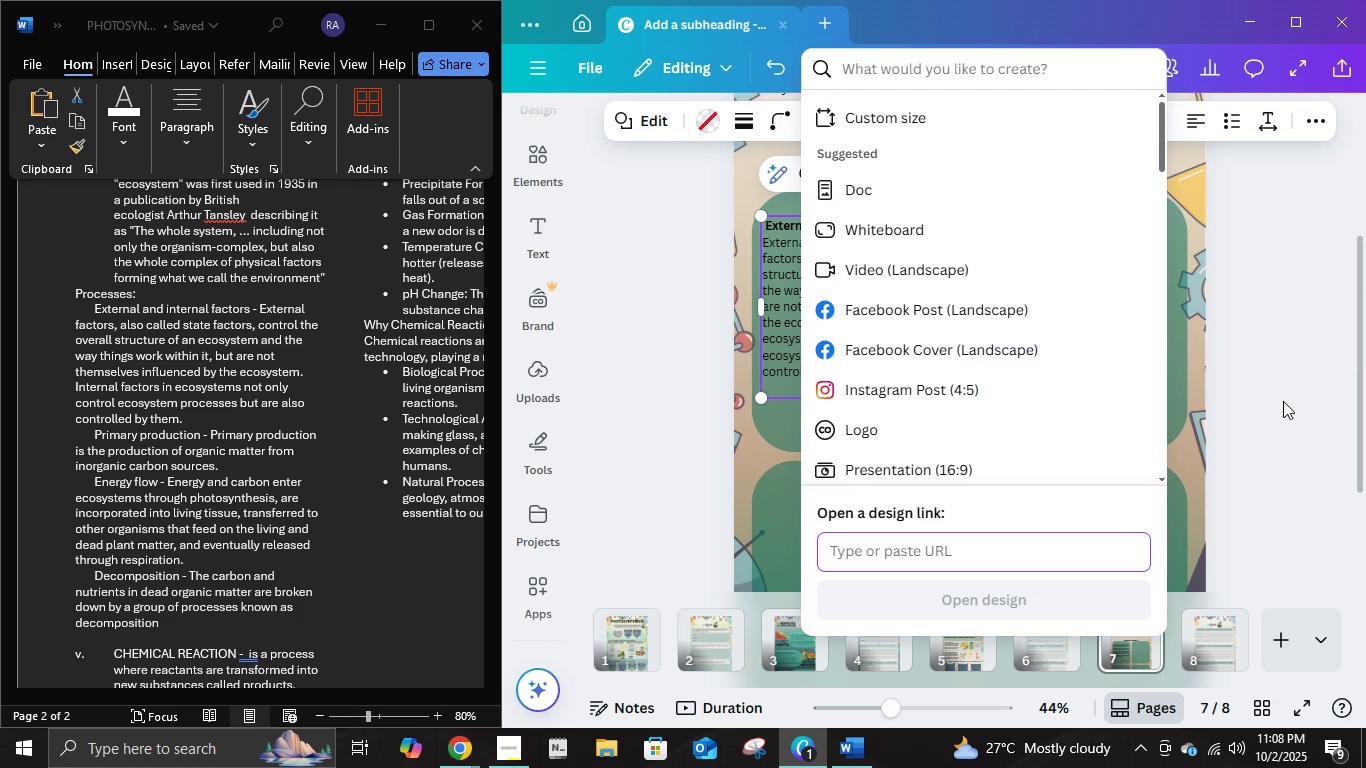 
left_click([1289, 392])
 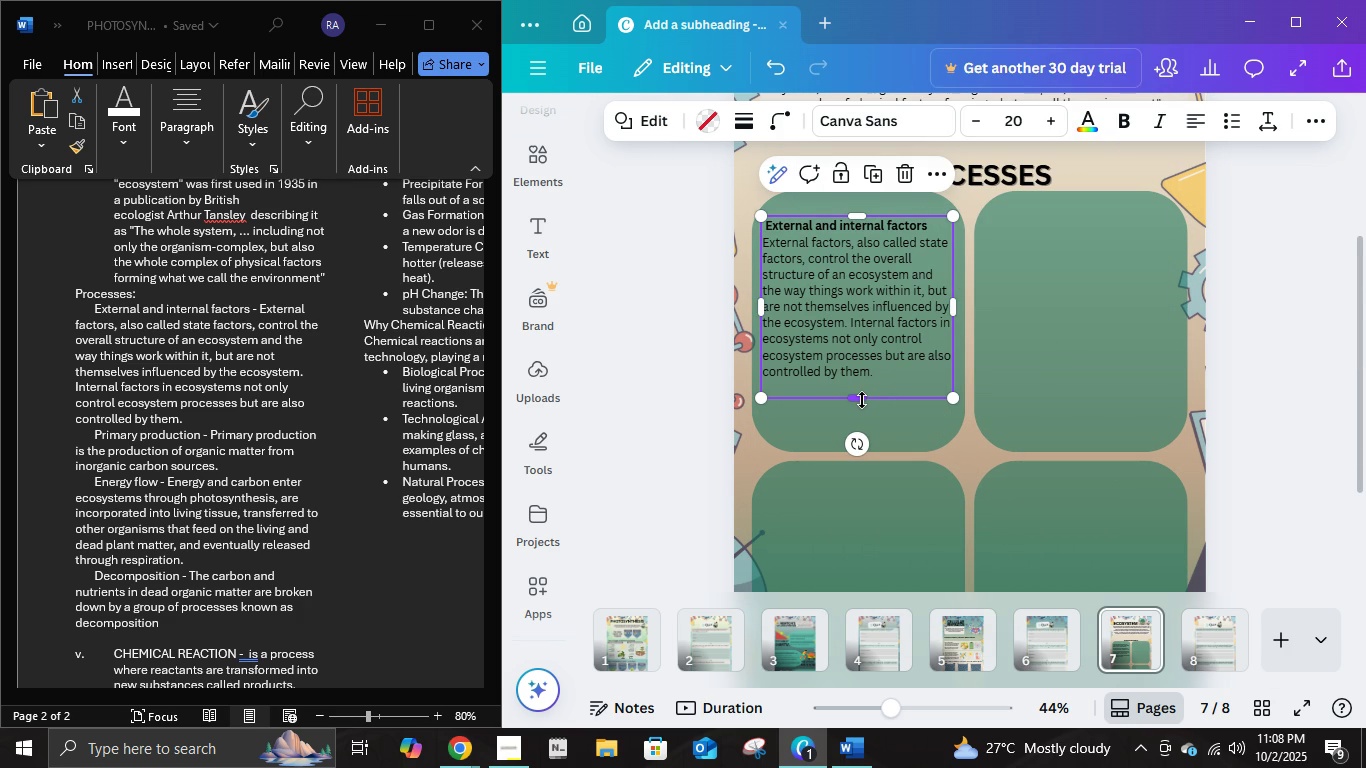 
left_click([862, 400])
 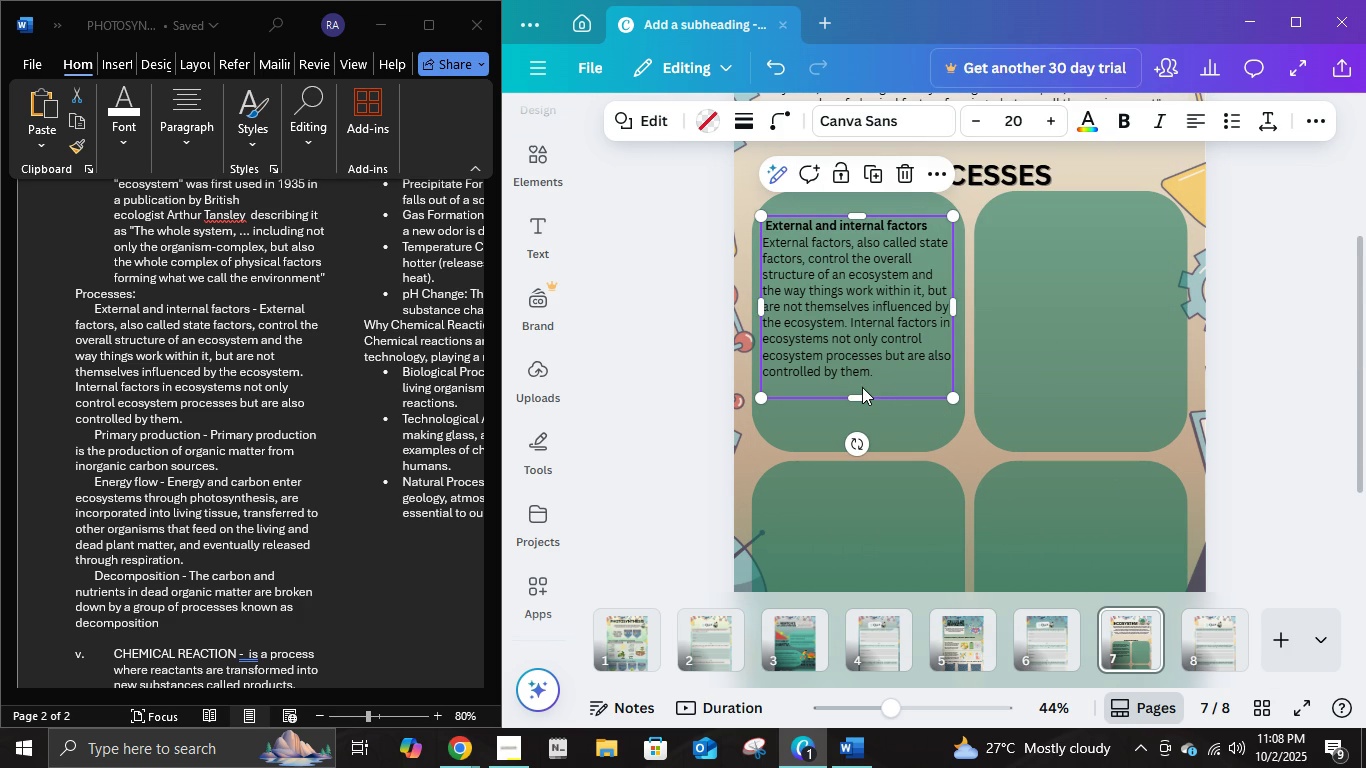 
left_click([862, 387])
 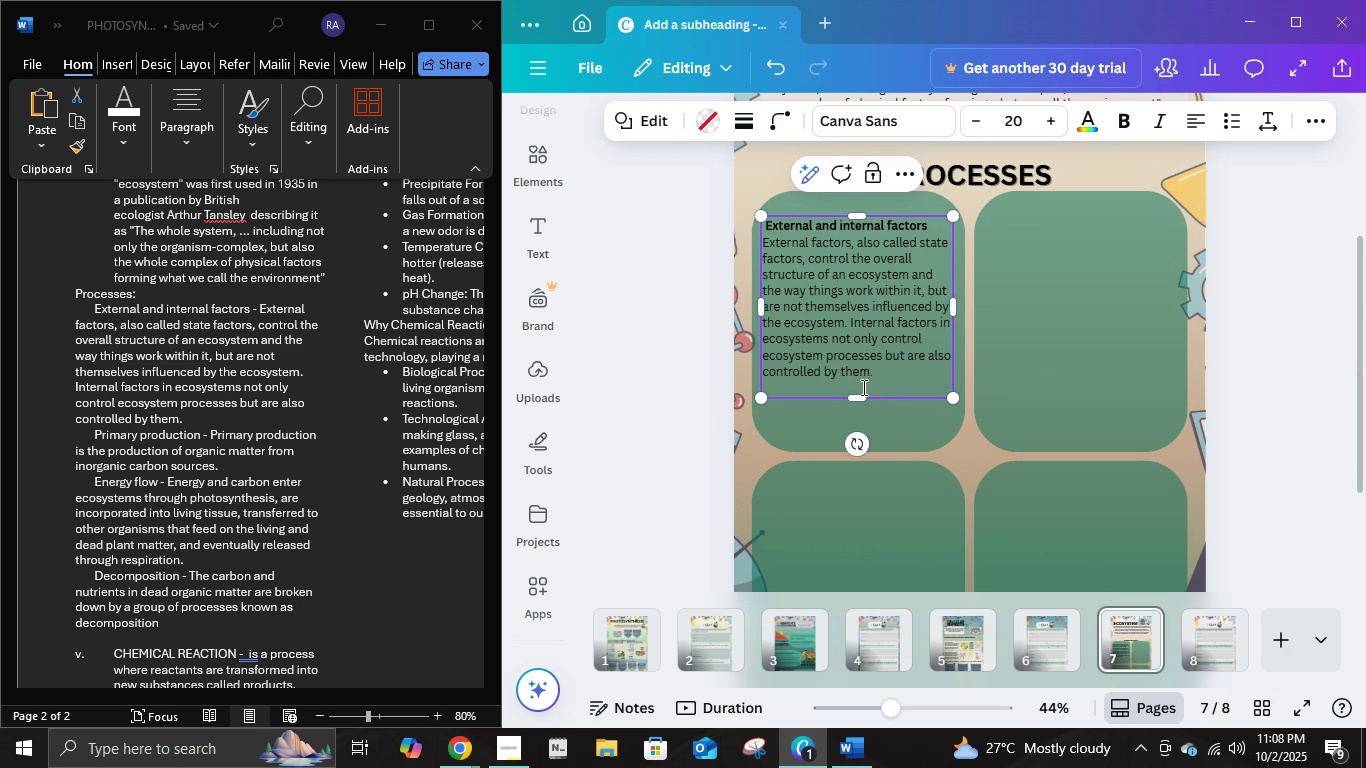 
key(Backspace)
 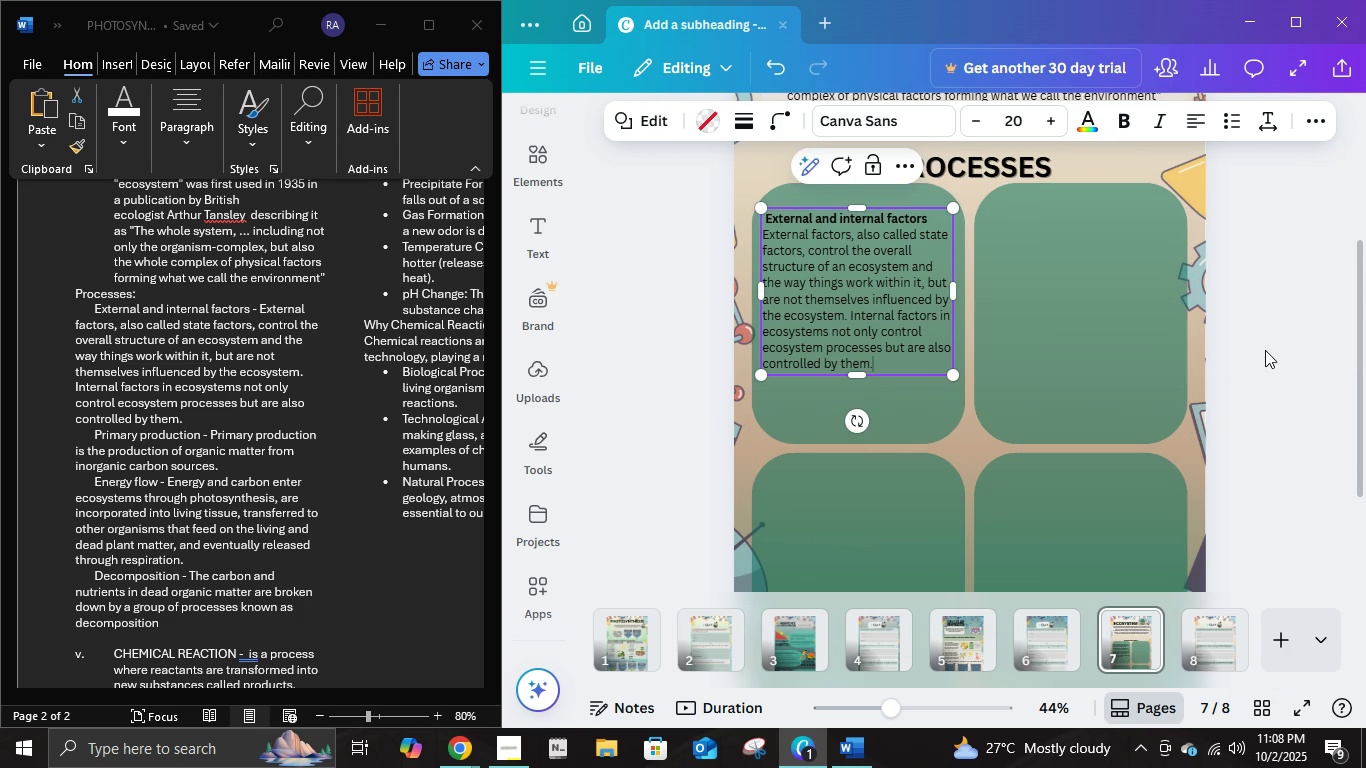 
left_click([1265, 350])
 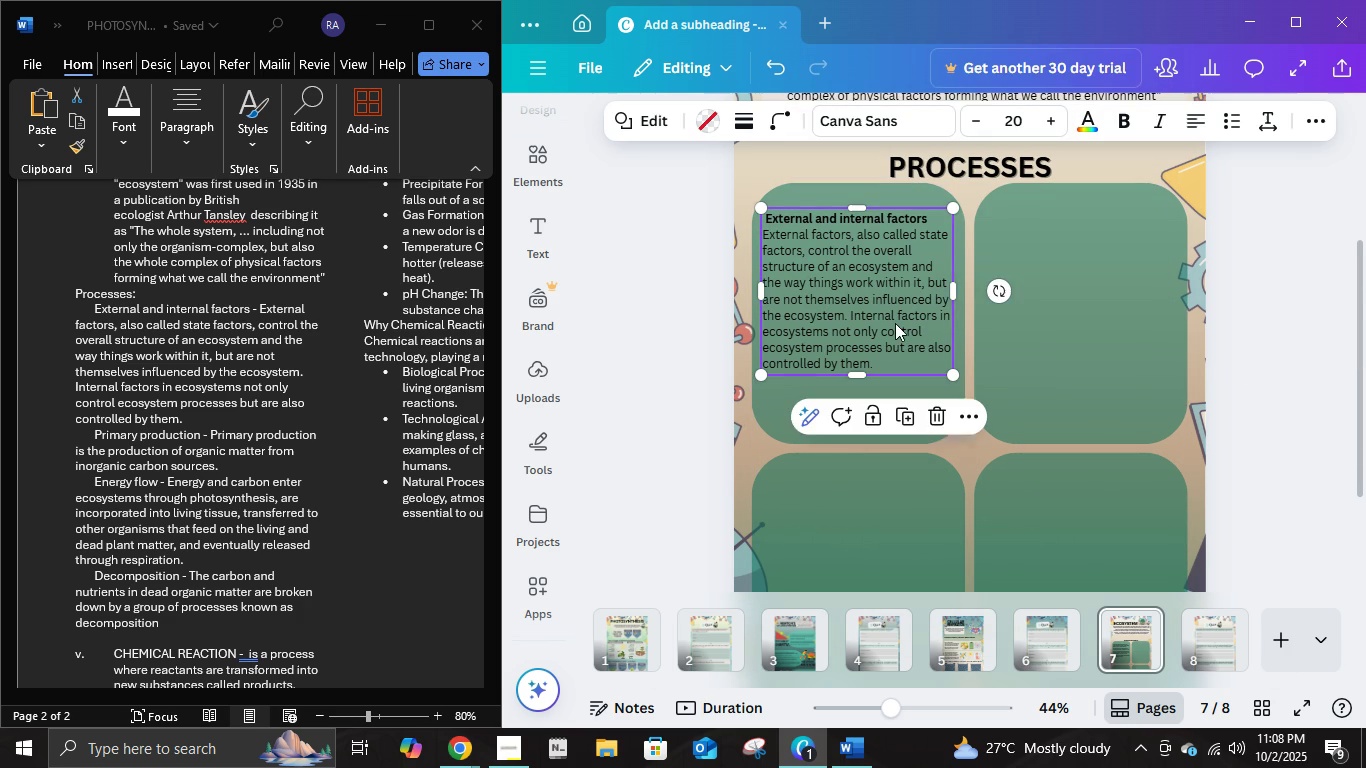 
left_click([895, 323])